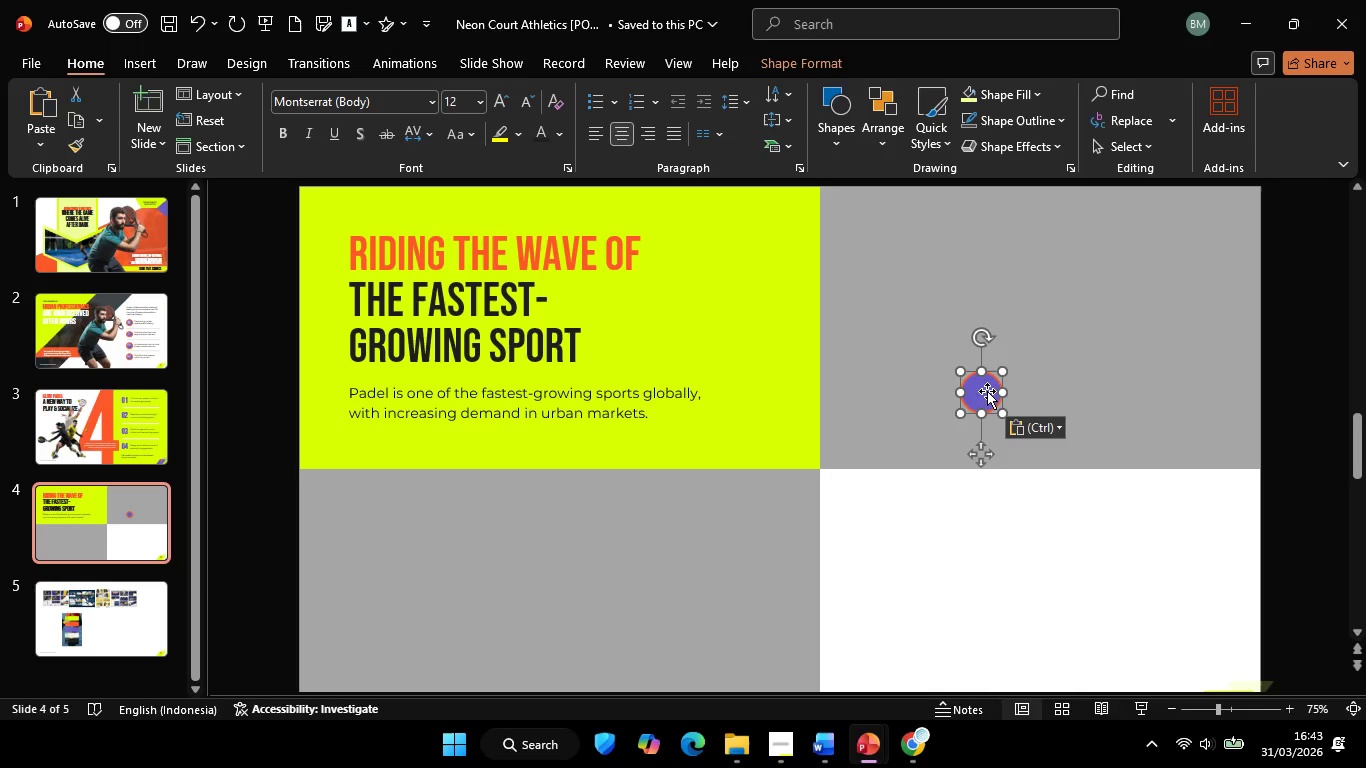 
left_click_drag(start_coordinate=[987, 390], to_coordinate=[823, 464])
 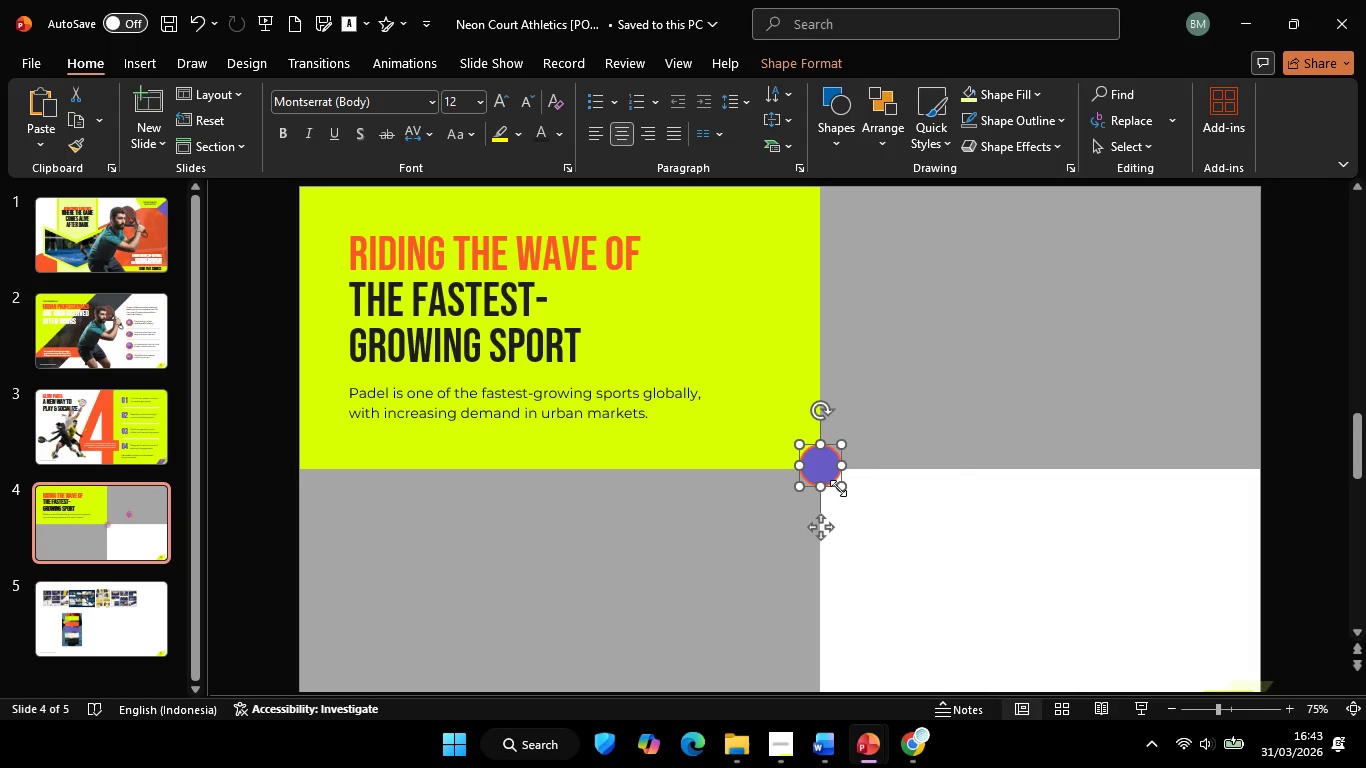 
hold_key(key=ControlLeft, duration=0.84)
hold_key(key=ShiftLeft, duration=0.69)
left_click_drag(start_coordinate=[838, 488], to_coordinate=[848, 491])
 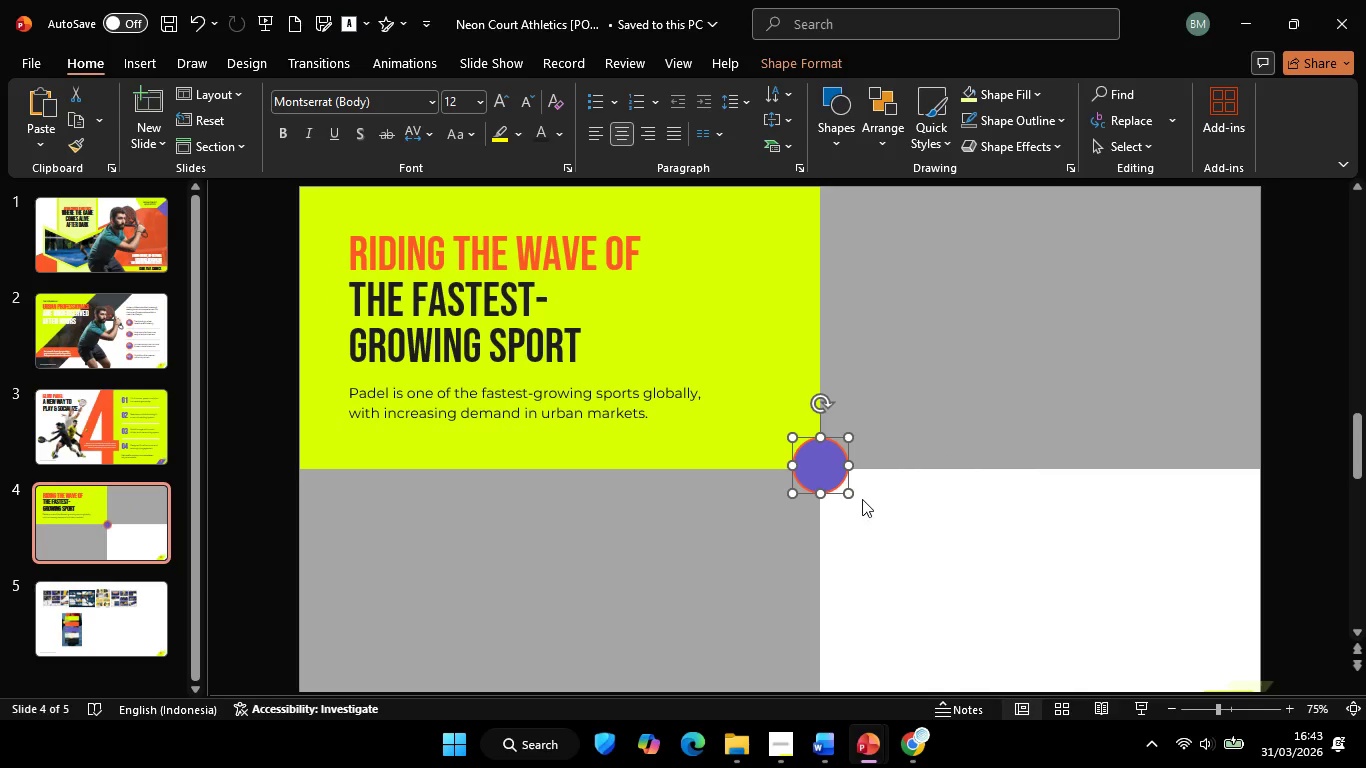 
hold_key(key=ControlLeft, duration=0.91)
hold_key(key=ShiftLeft, duration=0.81)
left_click_drag(start_coordinate=[848, 492], to_coordinate=[857, 495])
 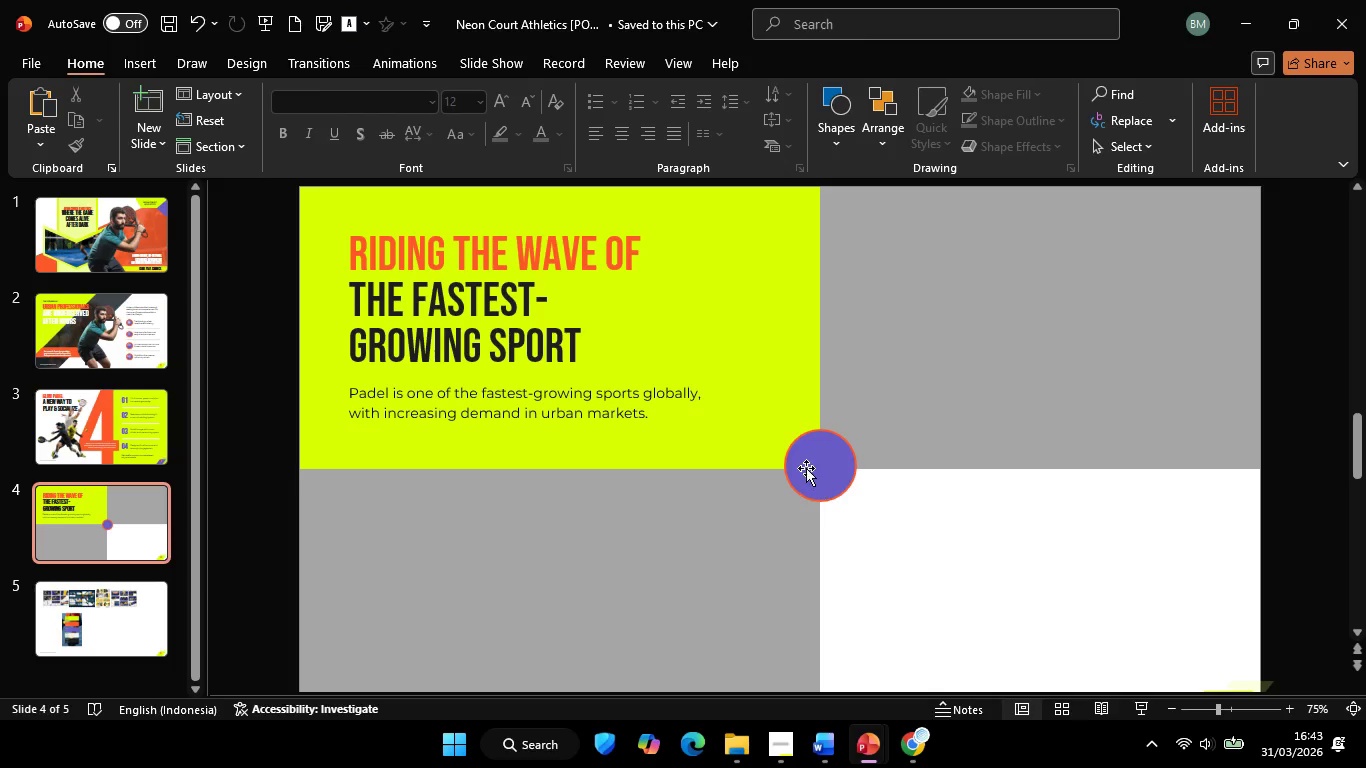 
left_click([806, 468])
 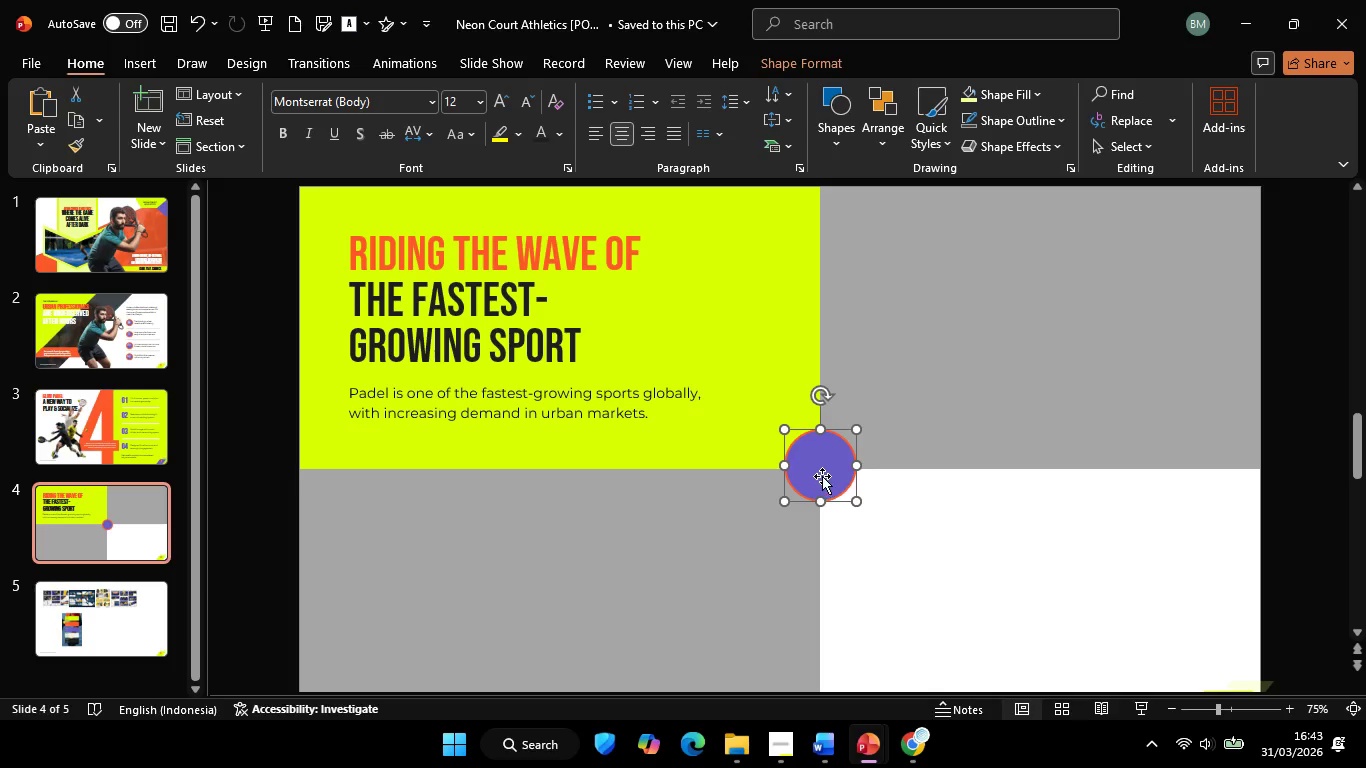 
hold_key(key=ShiftLeft, duration=1.44)
left_click_drag(start_coordinate=[819, 471], to_coordinate=[818, 477])
 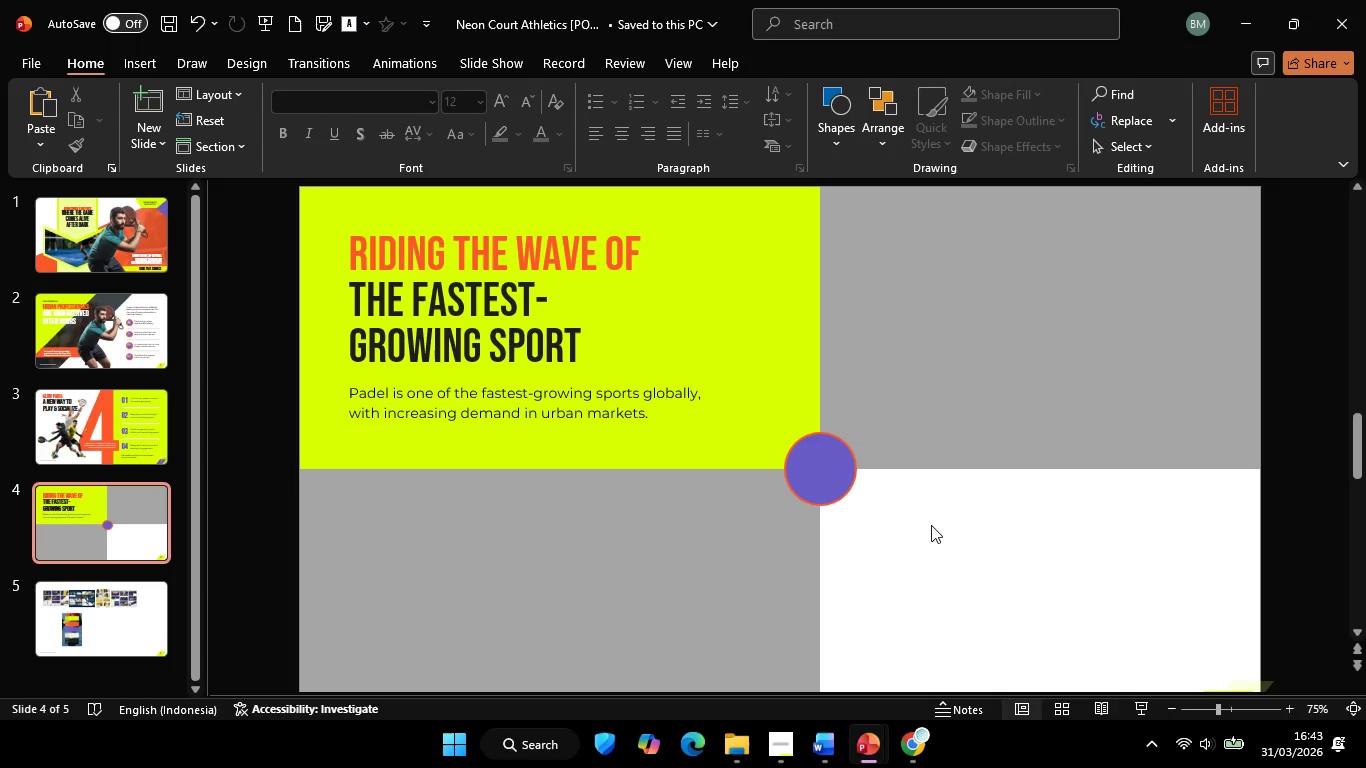 
left_click([931, 525])